 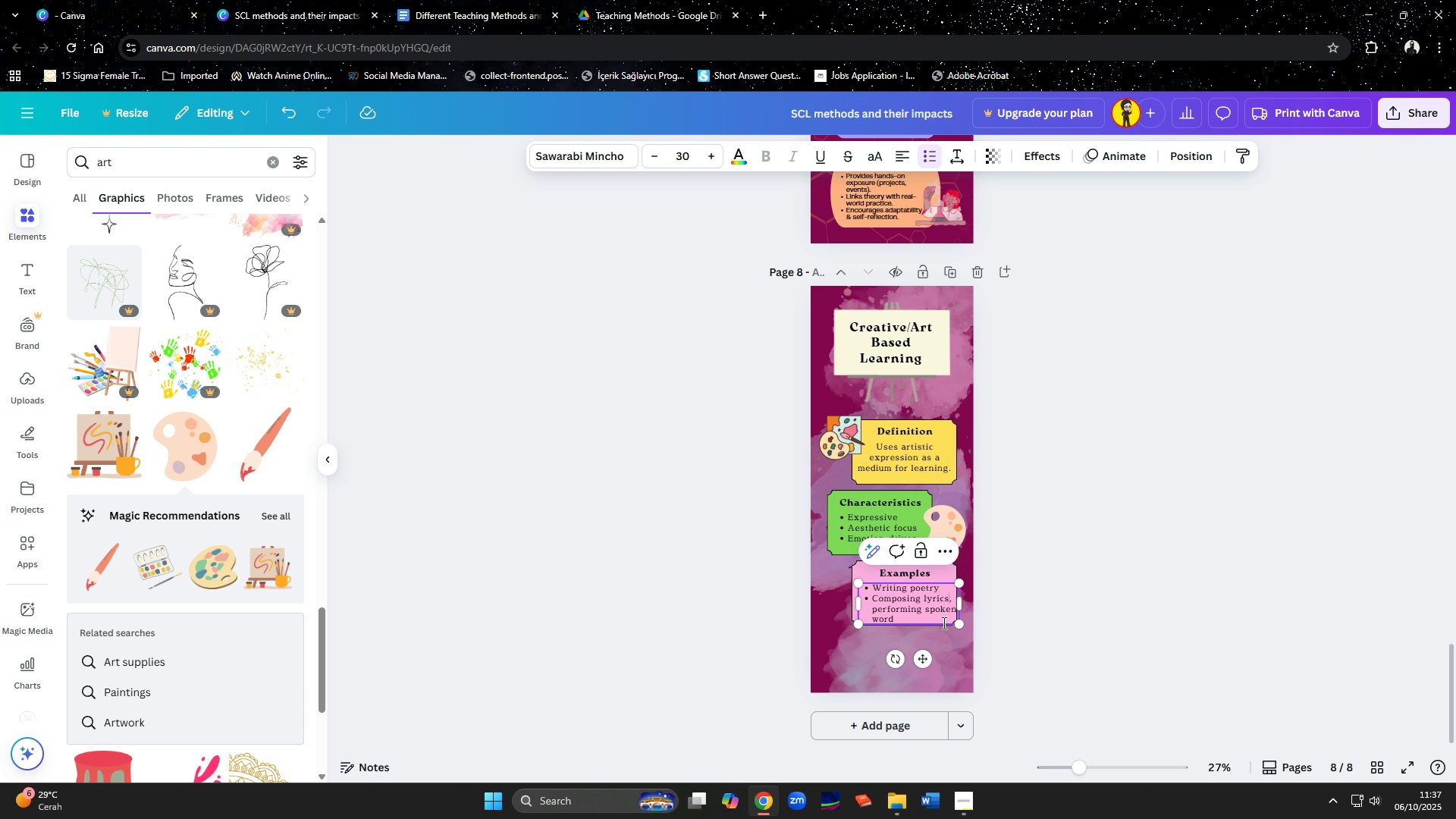 
key(ArrowRight)
 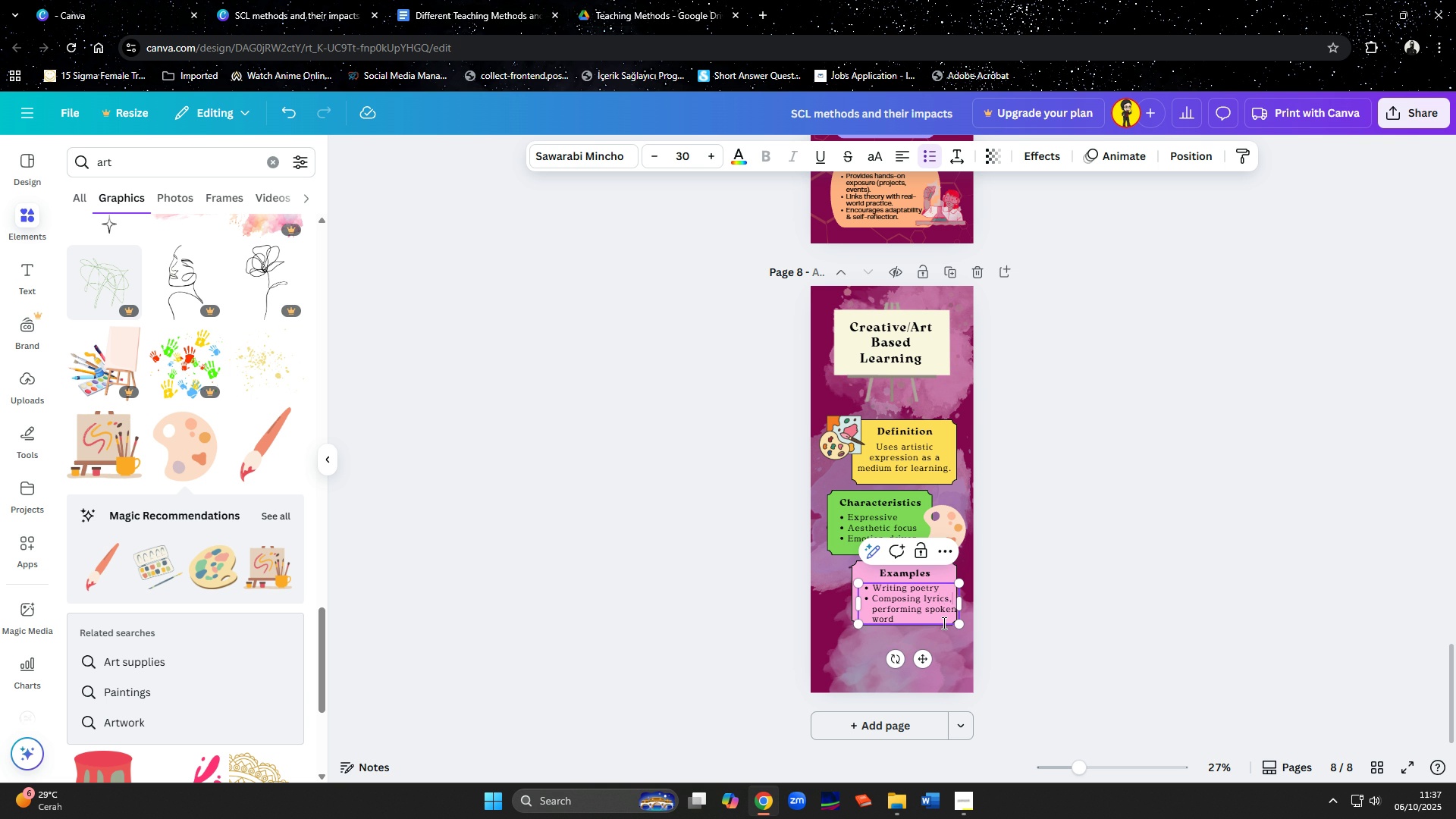 
key(ArrowRight)
 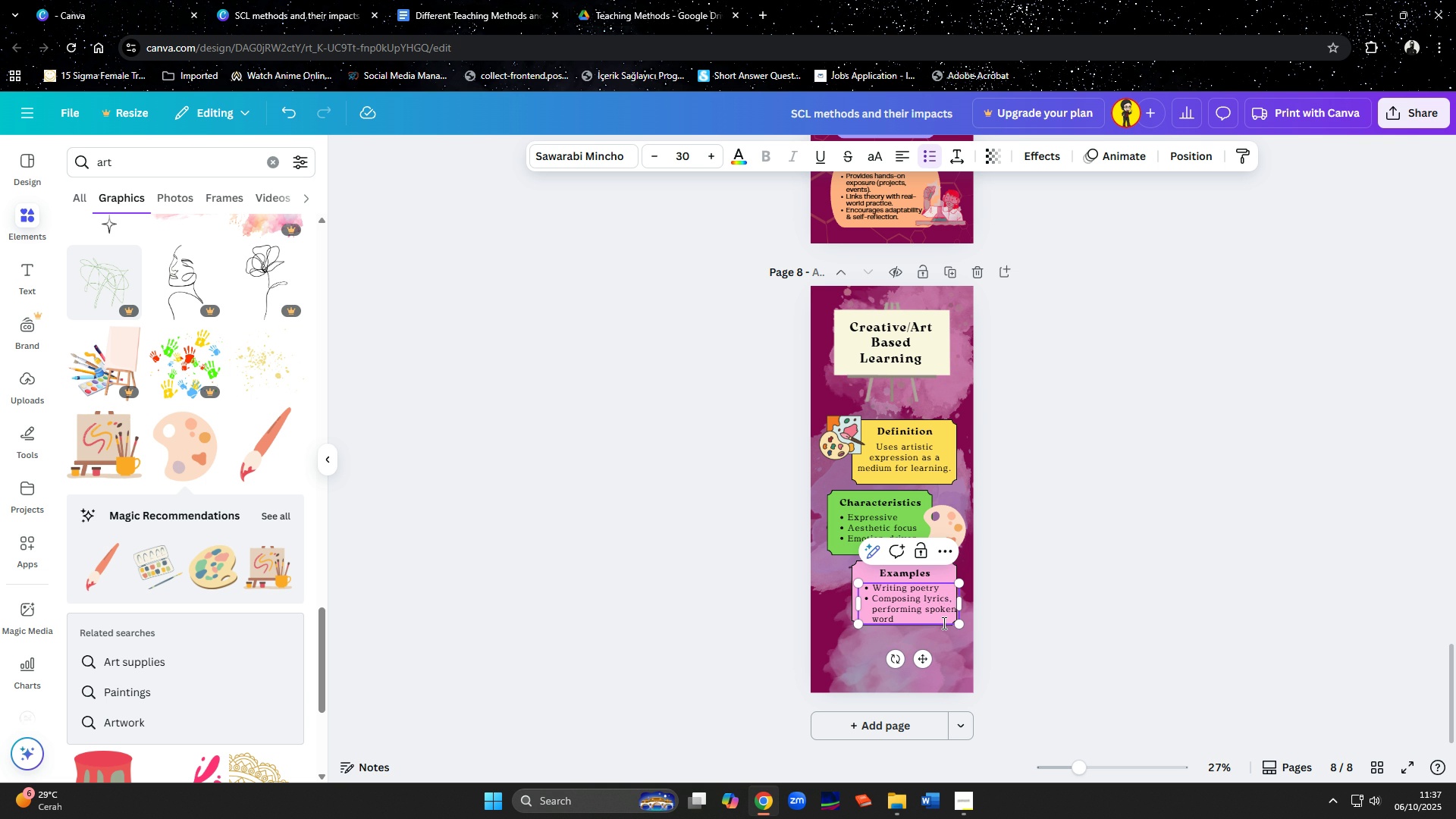 
key(Backspace)
 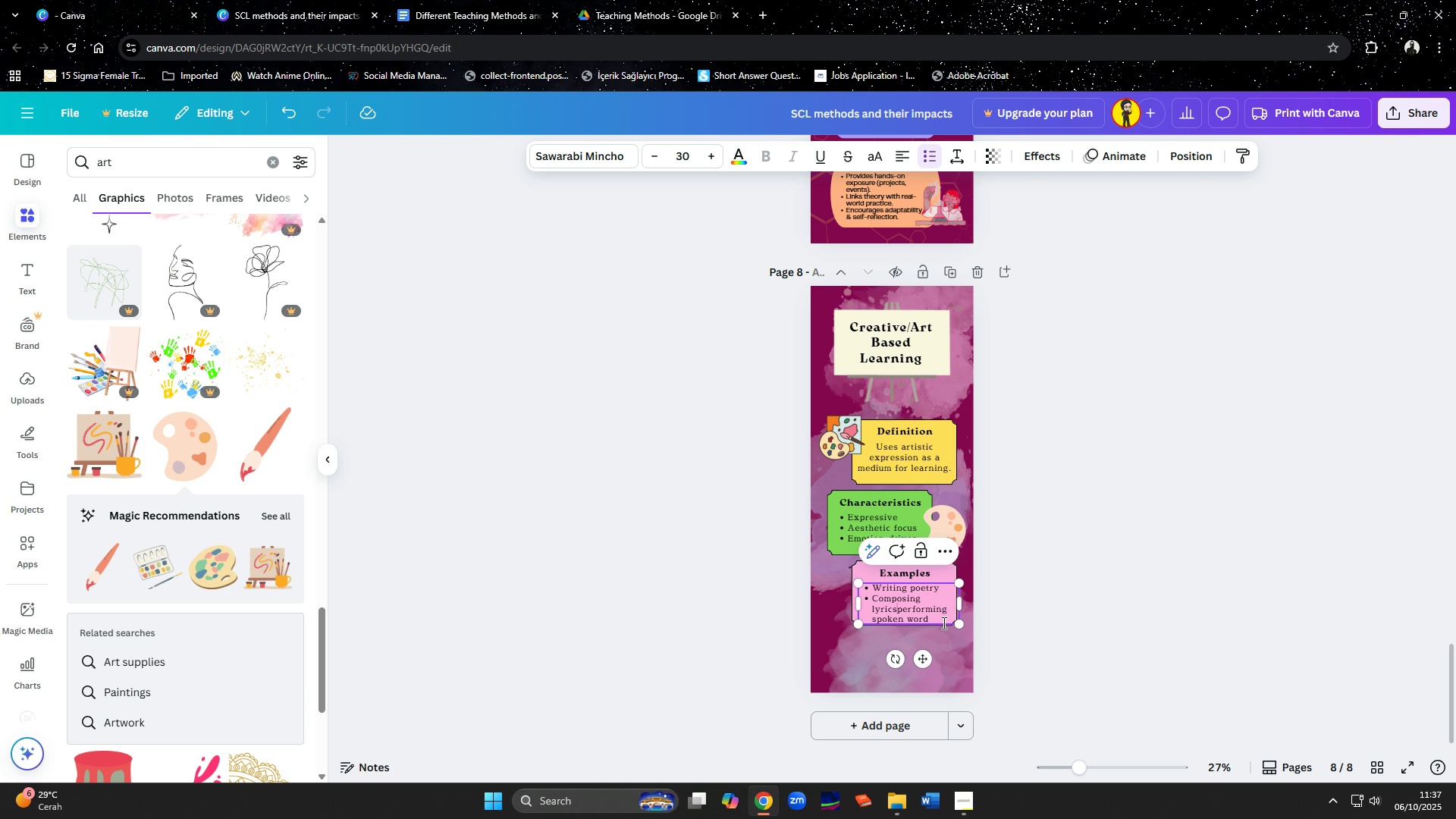 
key(Delete)
 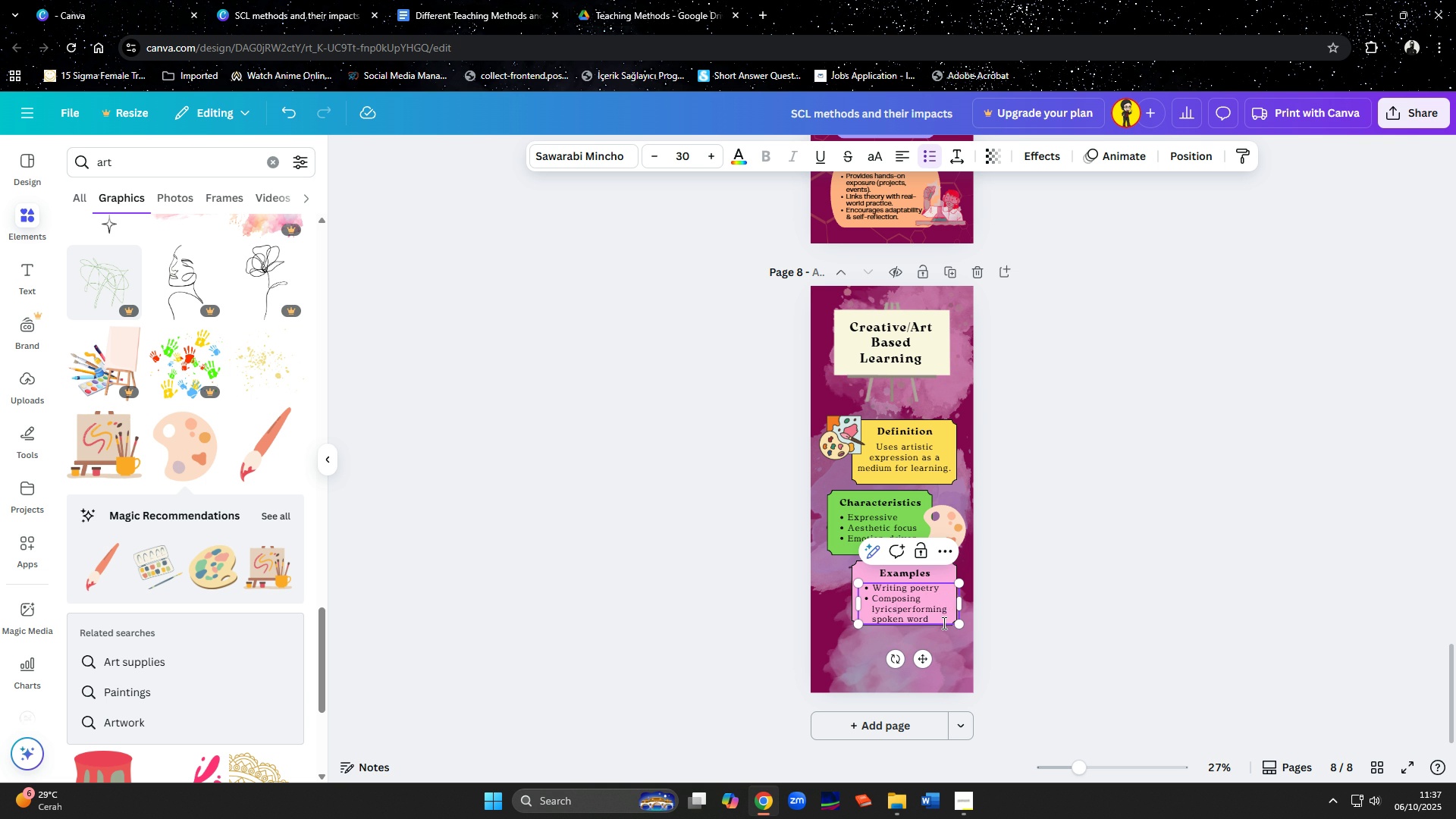 
key(Enter)